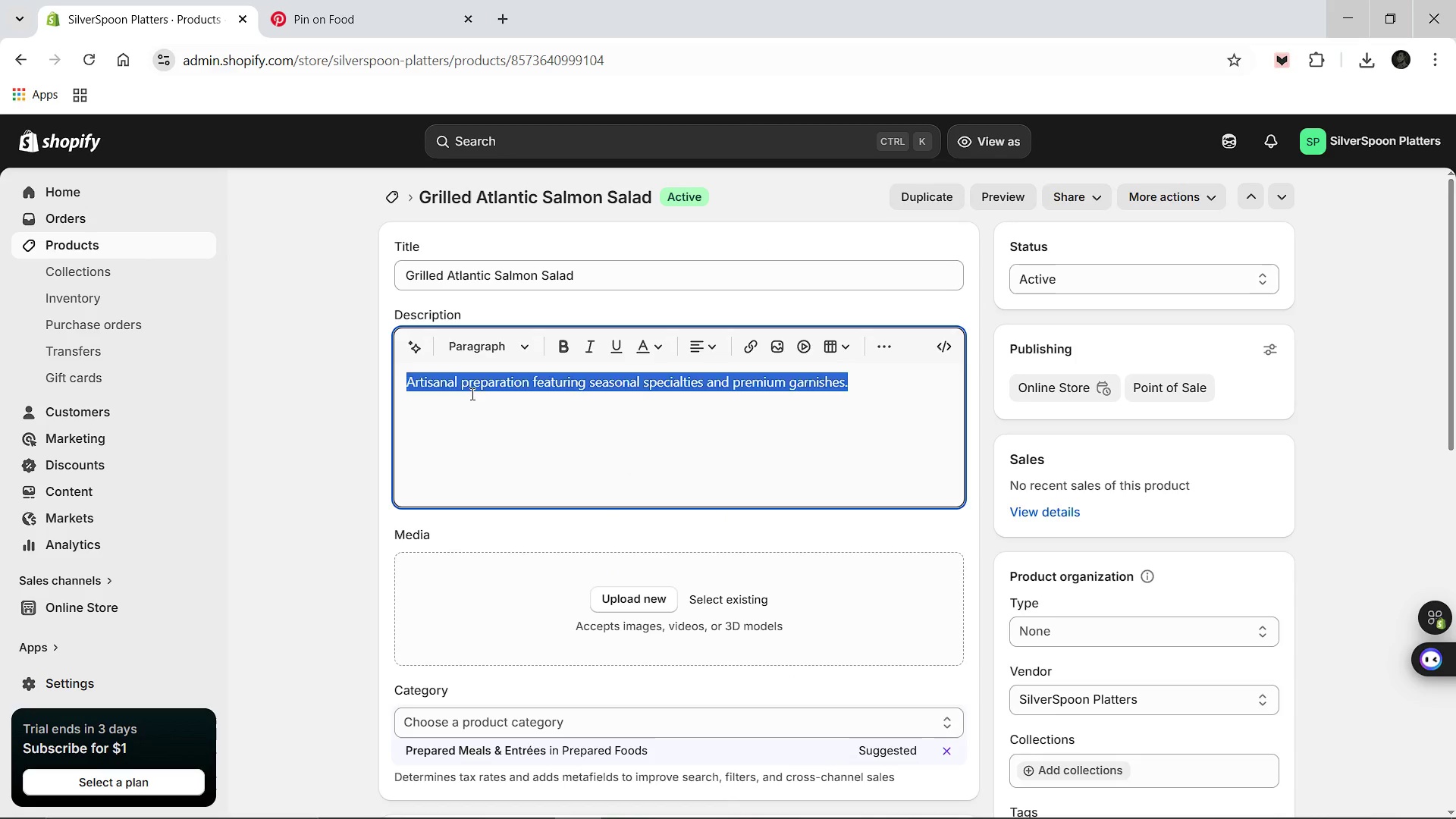 
type(Herb-crusted Atlantic salmon over mixed greens with asparagus and a citrus ga)
key(Backspace)
 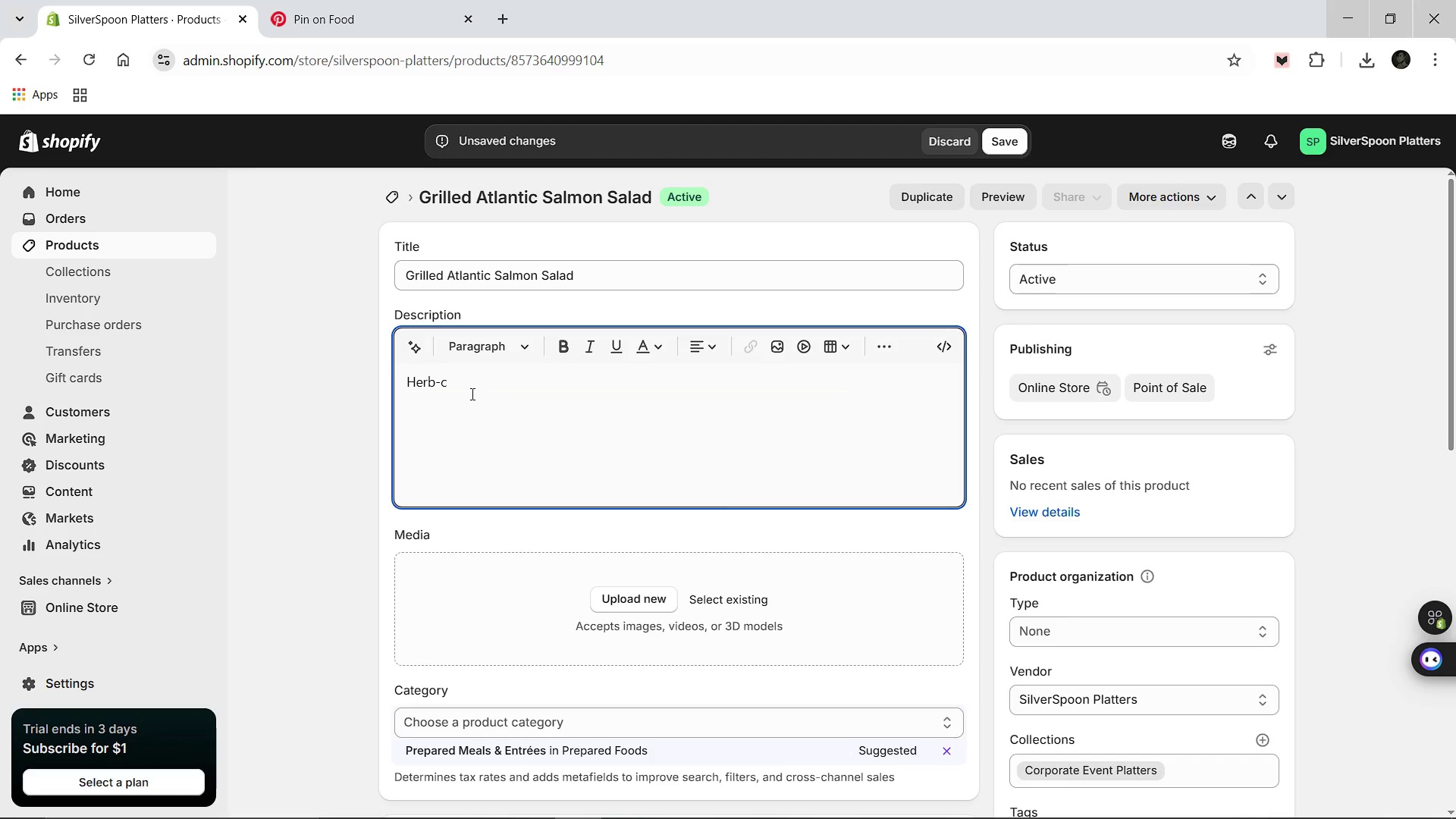 
left_click([471, 394])
 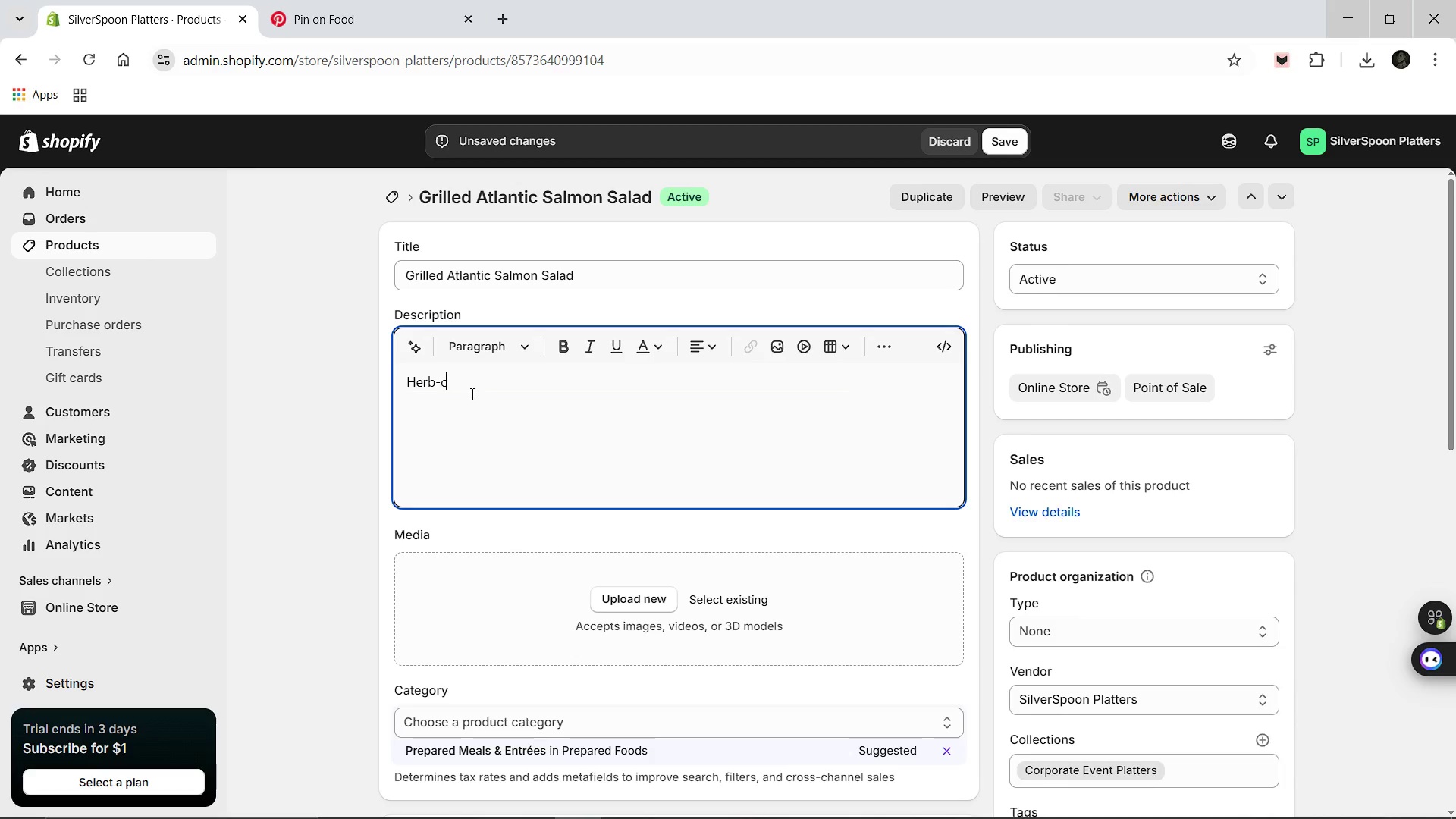 
type(rusted a)
key(Backspace)
type(Atlantic salmon over mixed greens with asparagus and a citur)
key(Backspace)
key(Backspace)
type(rus glaze. A light, high-protein executive favorite.)
 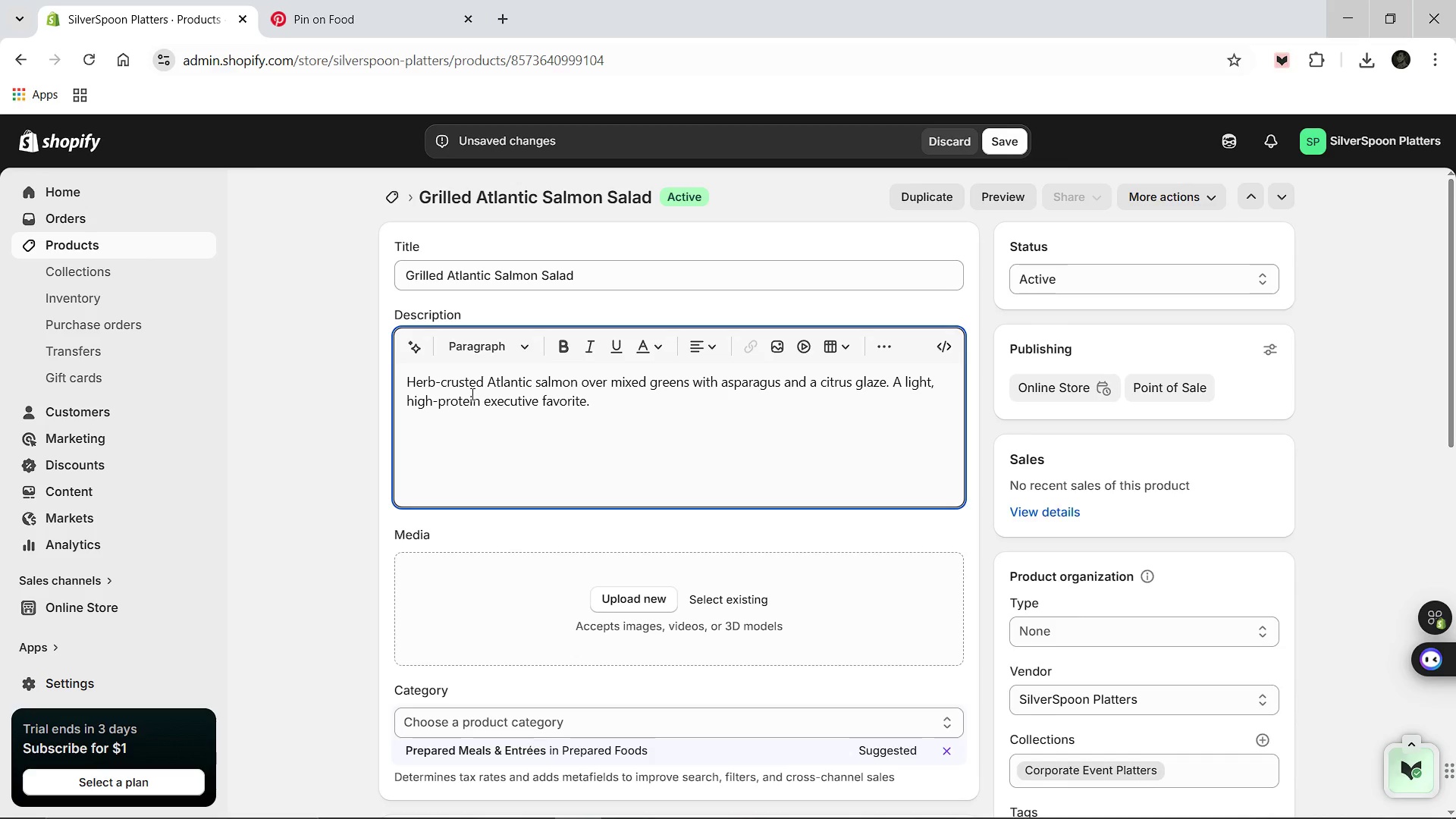 
left_click([720, 813])